 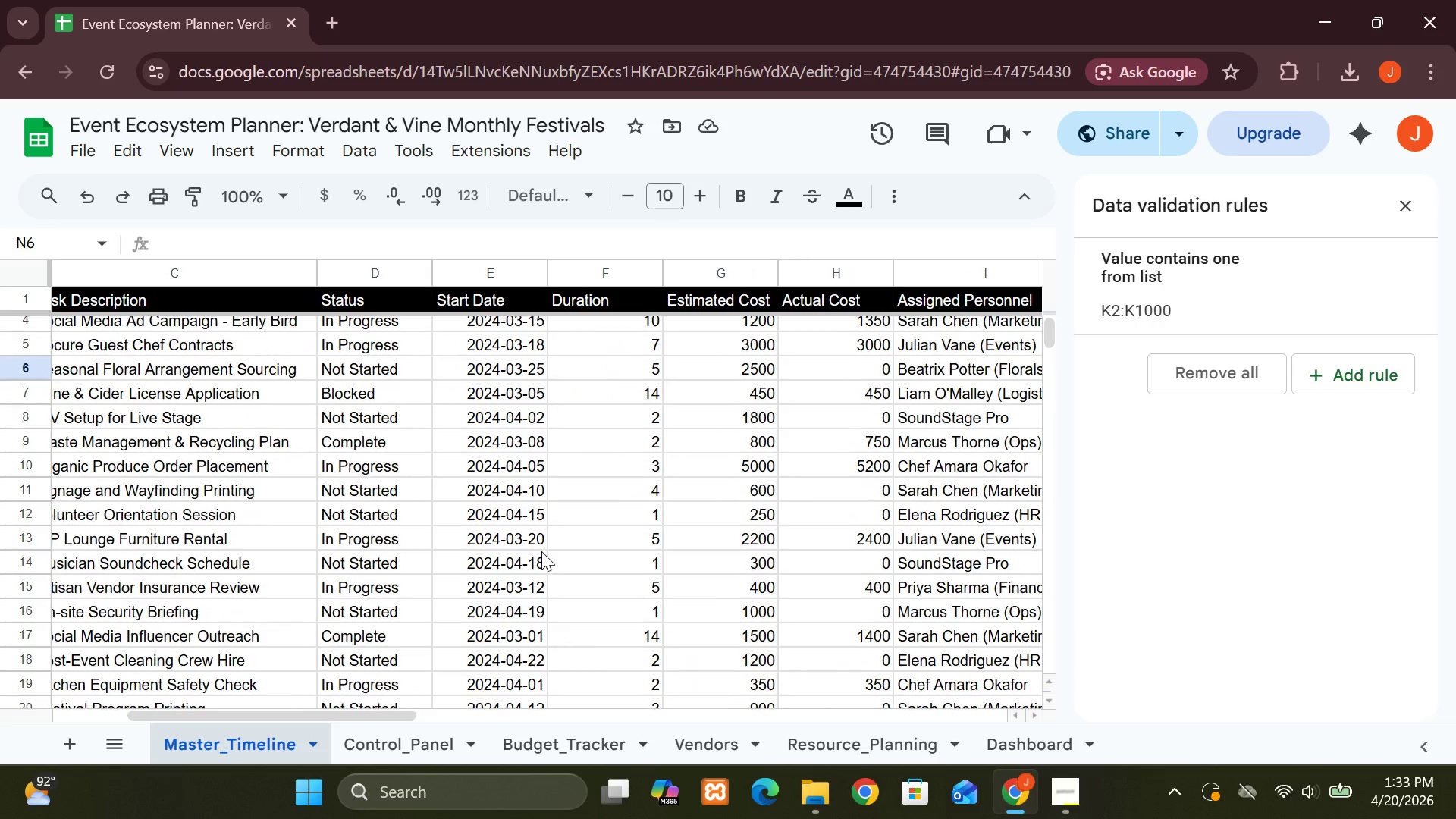 
left_click([670, 333])
 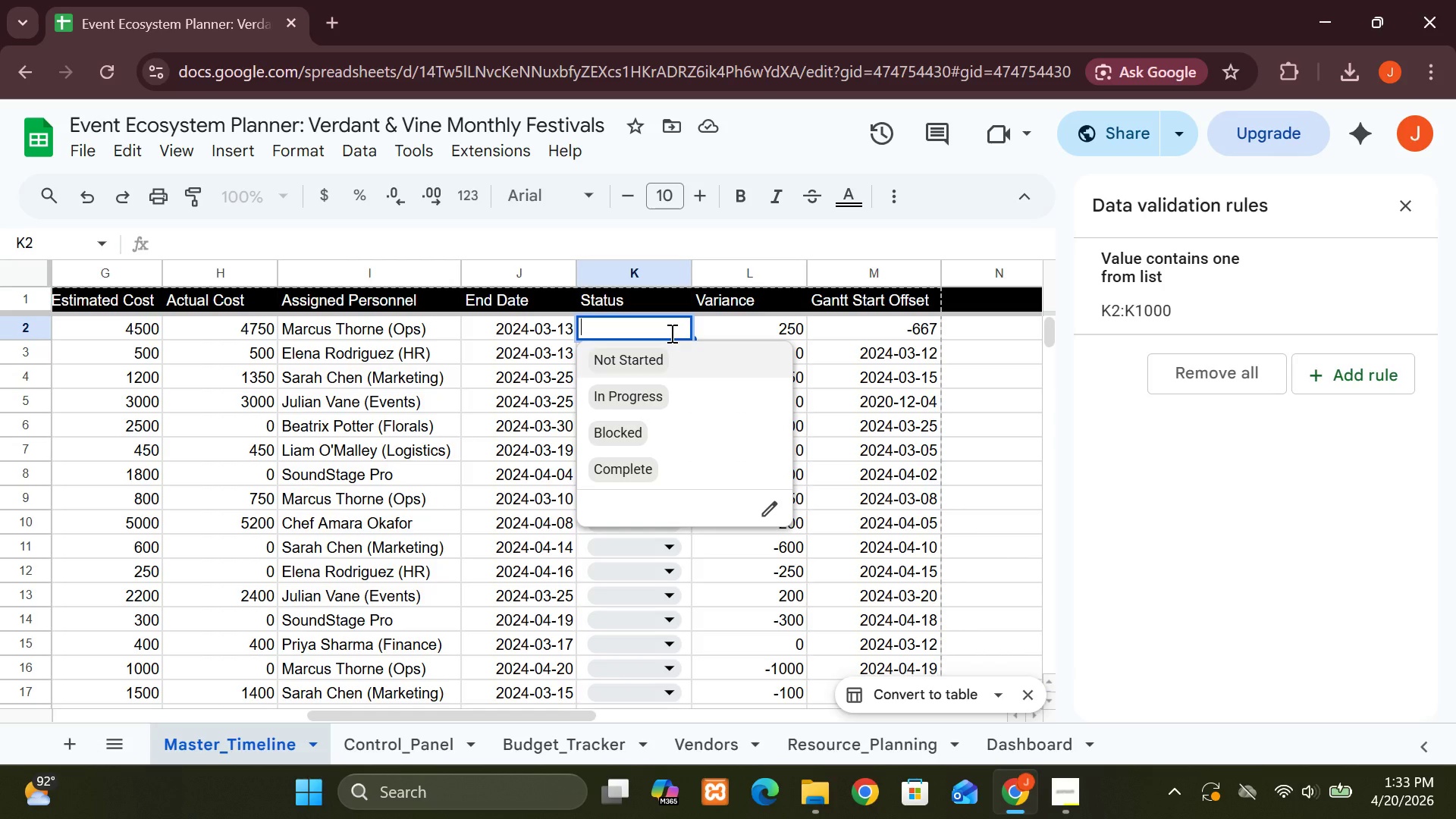 
left_click([670, 333])
 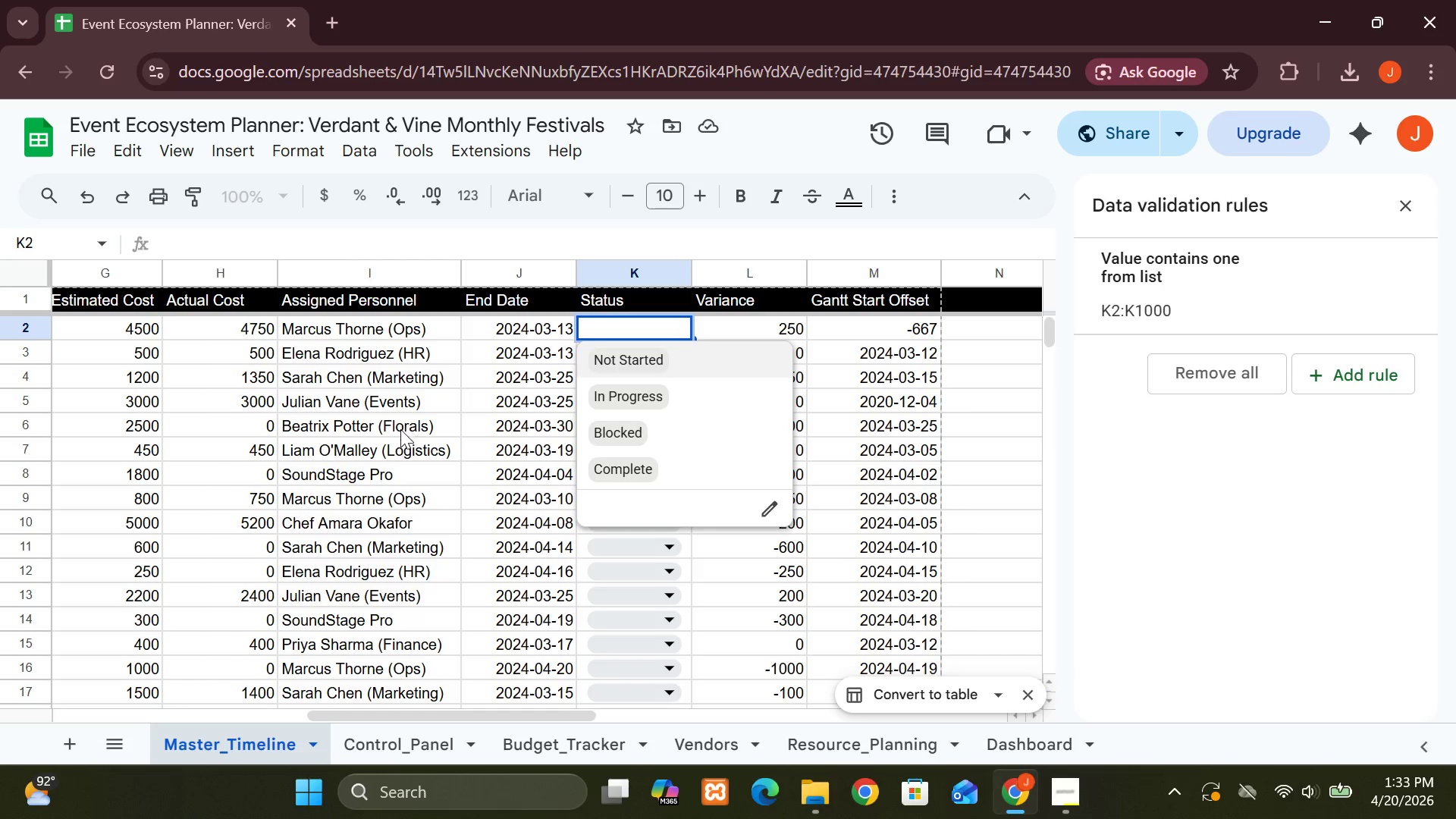 
left_click([400, 430])
 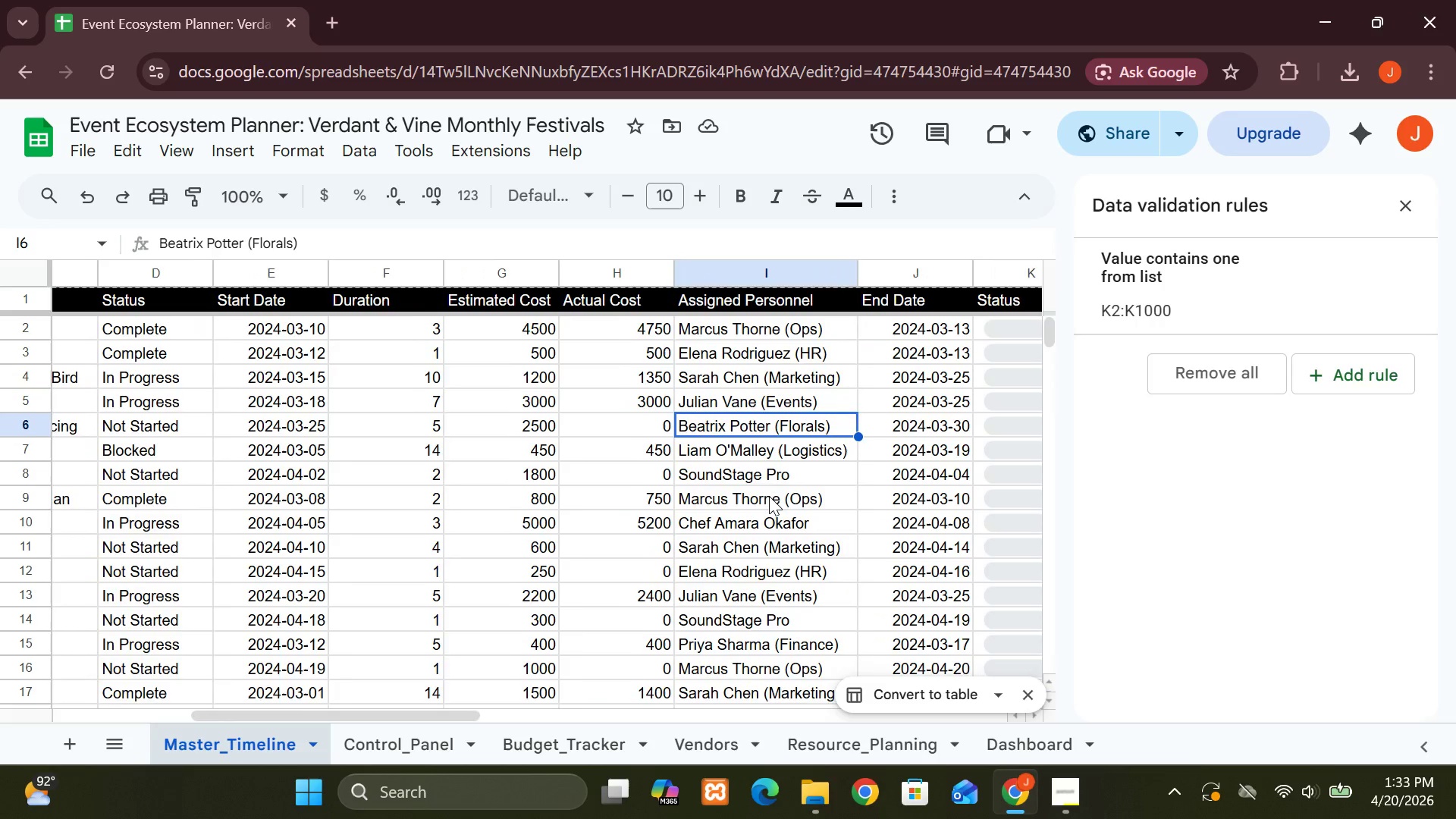 
wait(22.86)
 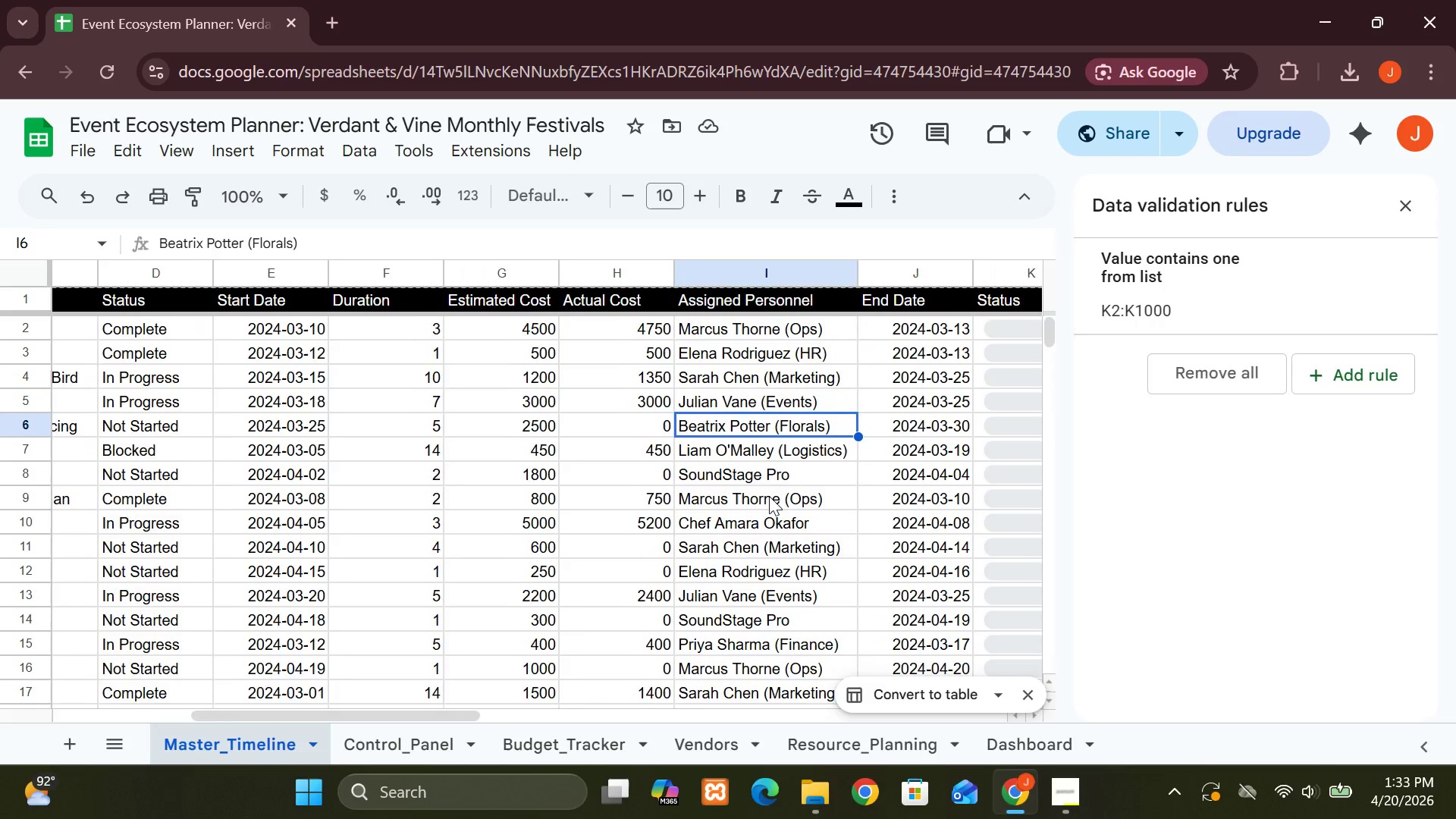 
mouse_move([1181, 795])
 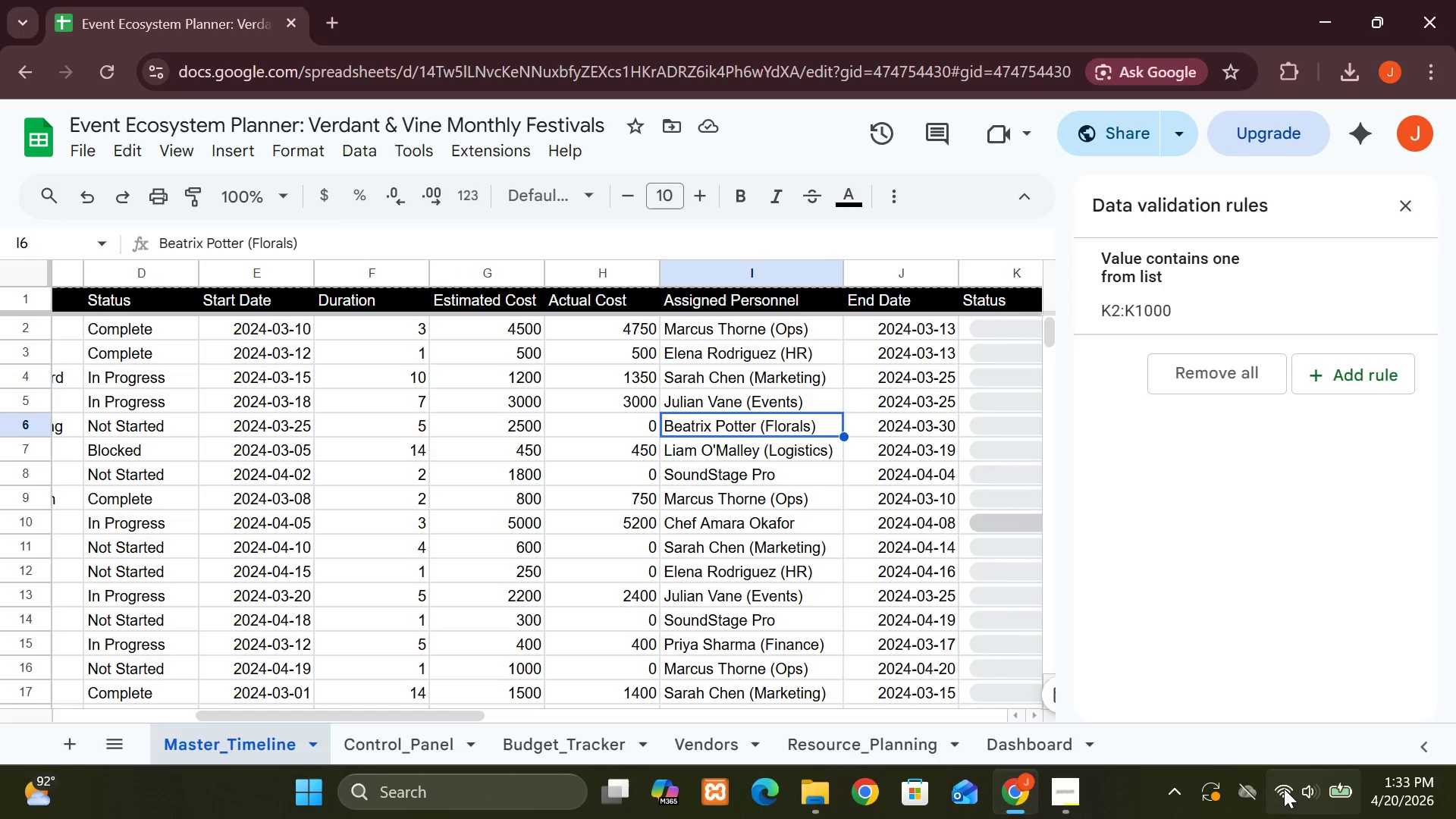 
left_click([1284, 789])
 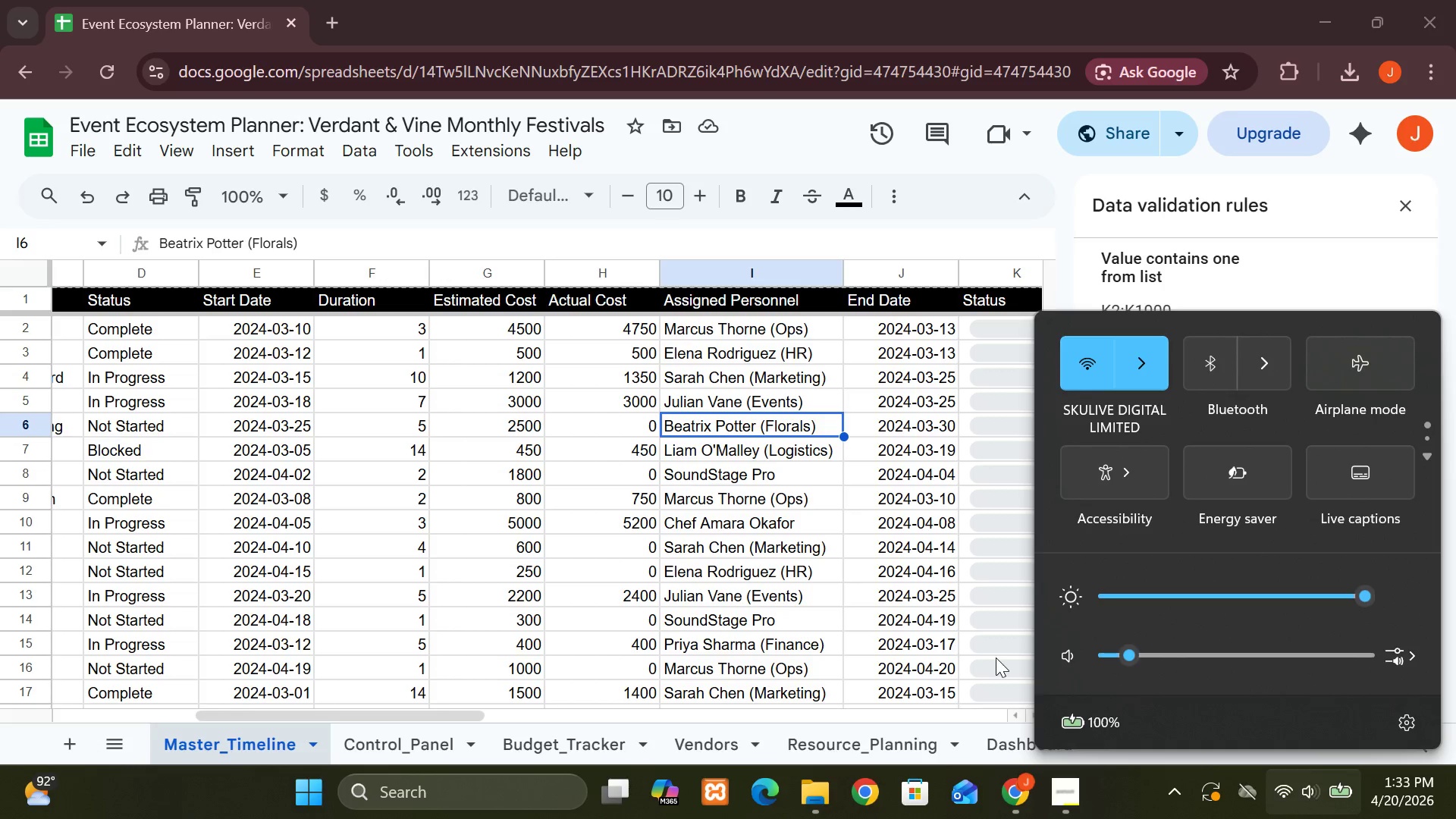 
wait(5.81)
 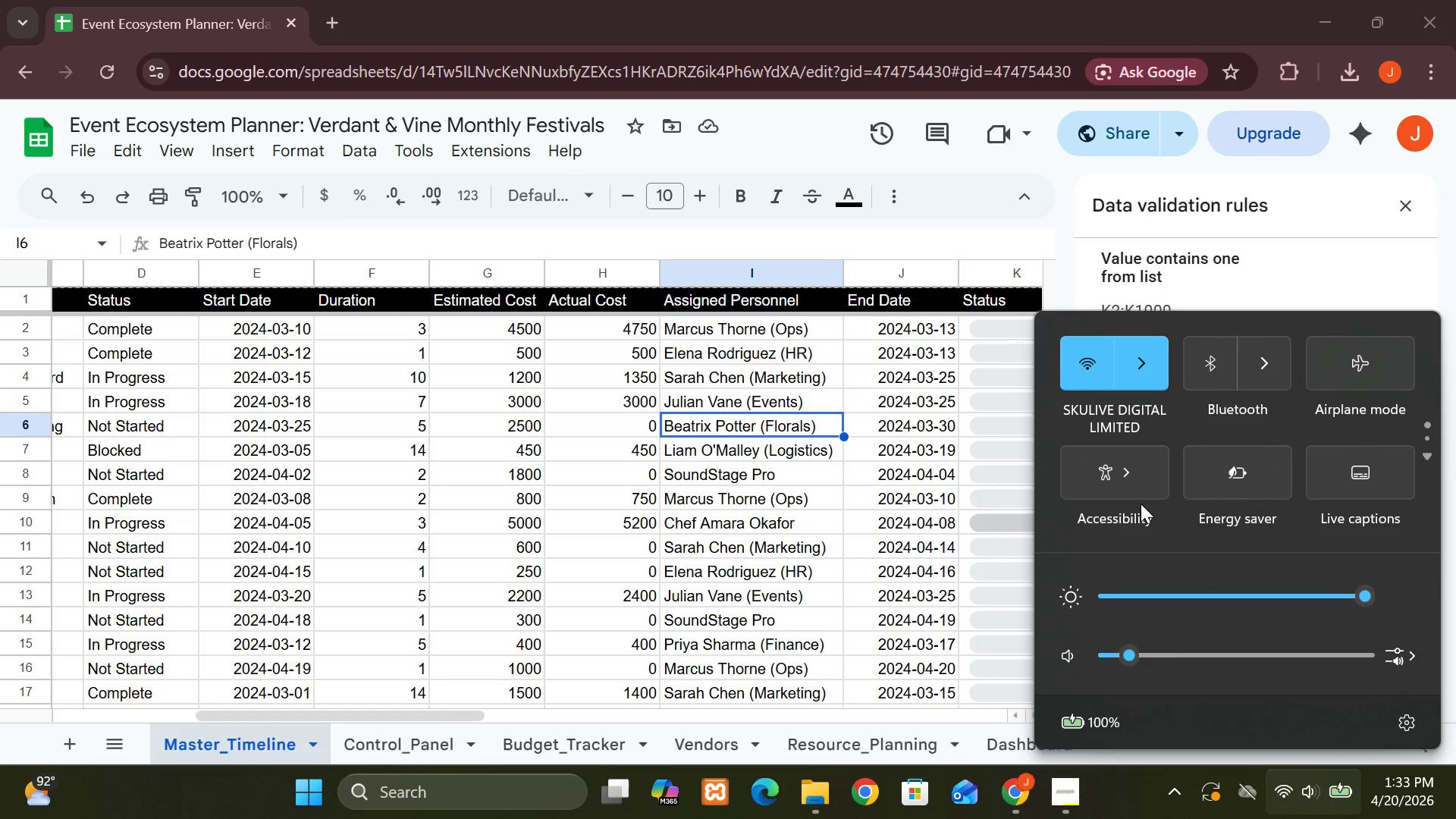 
left_click([833, 642])
 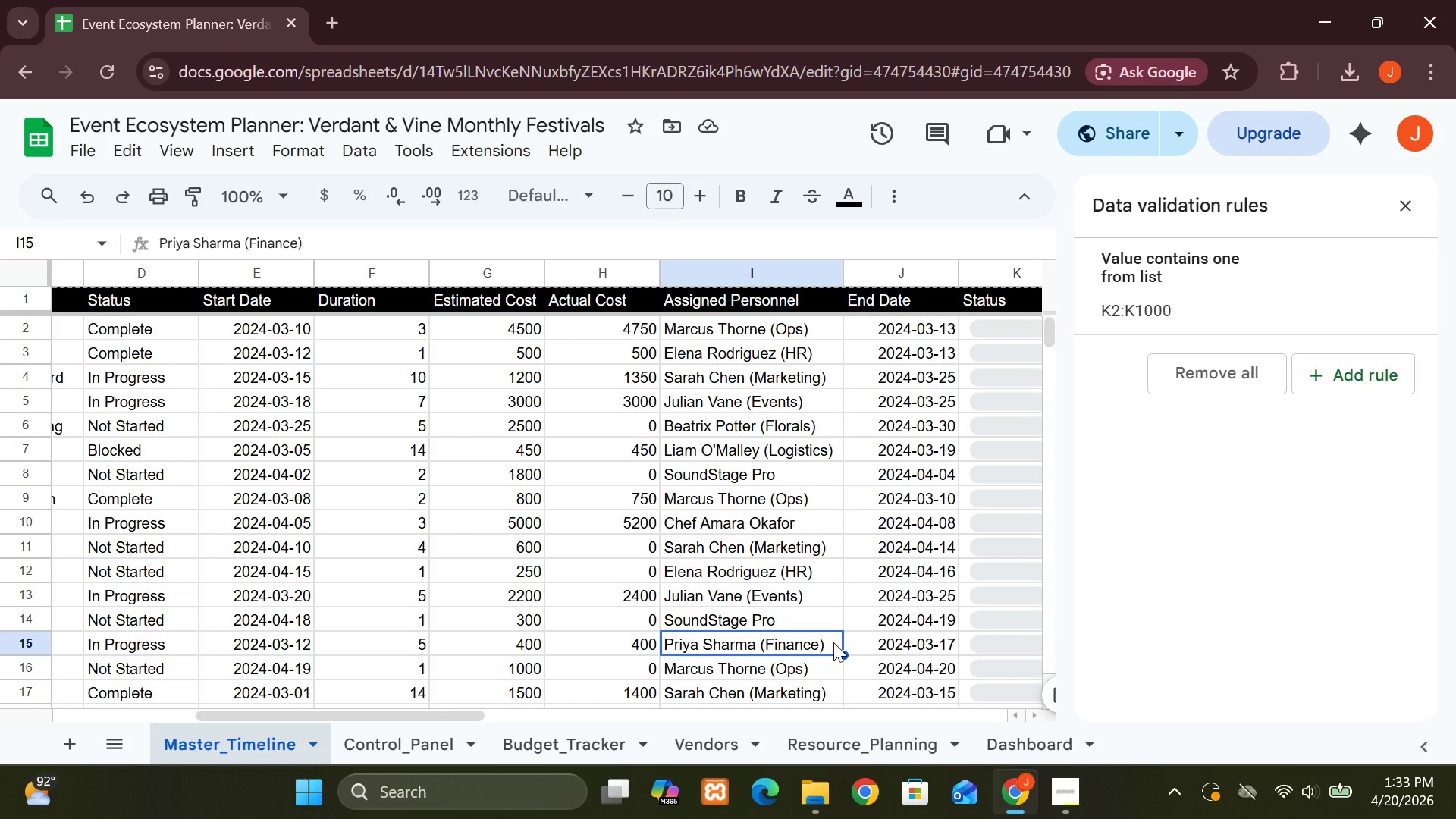 
wait(12.86)
 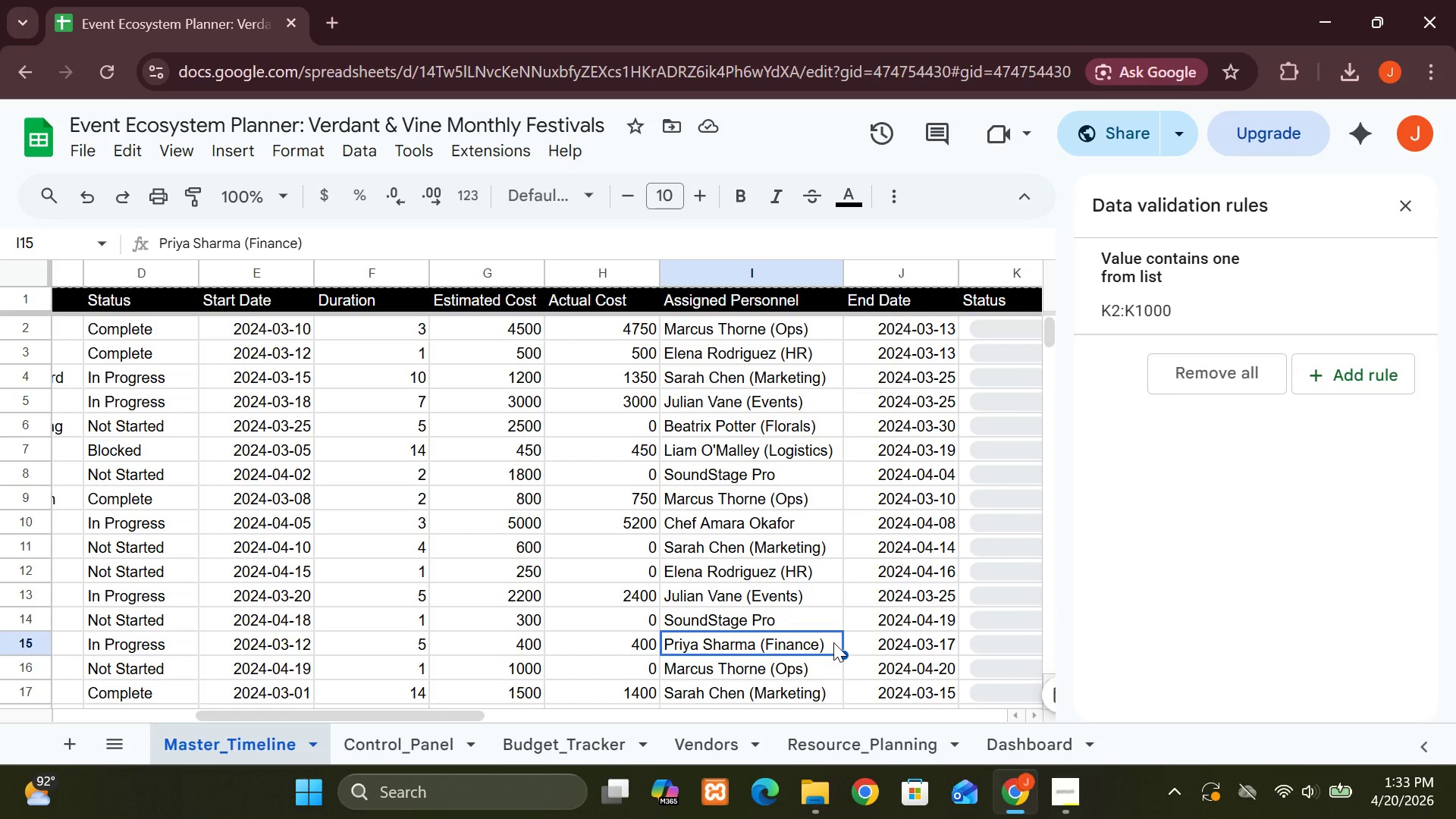 
left_click([633, 524])
 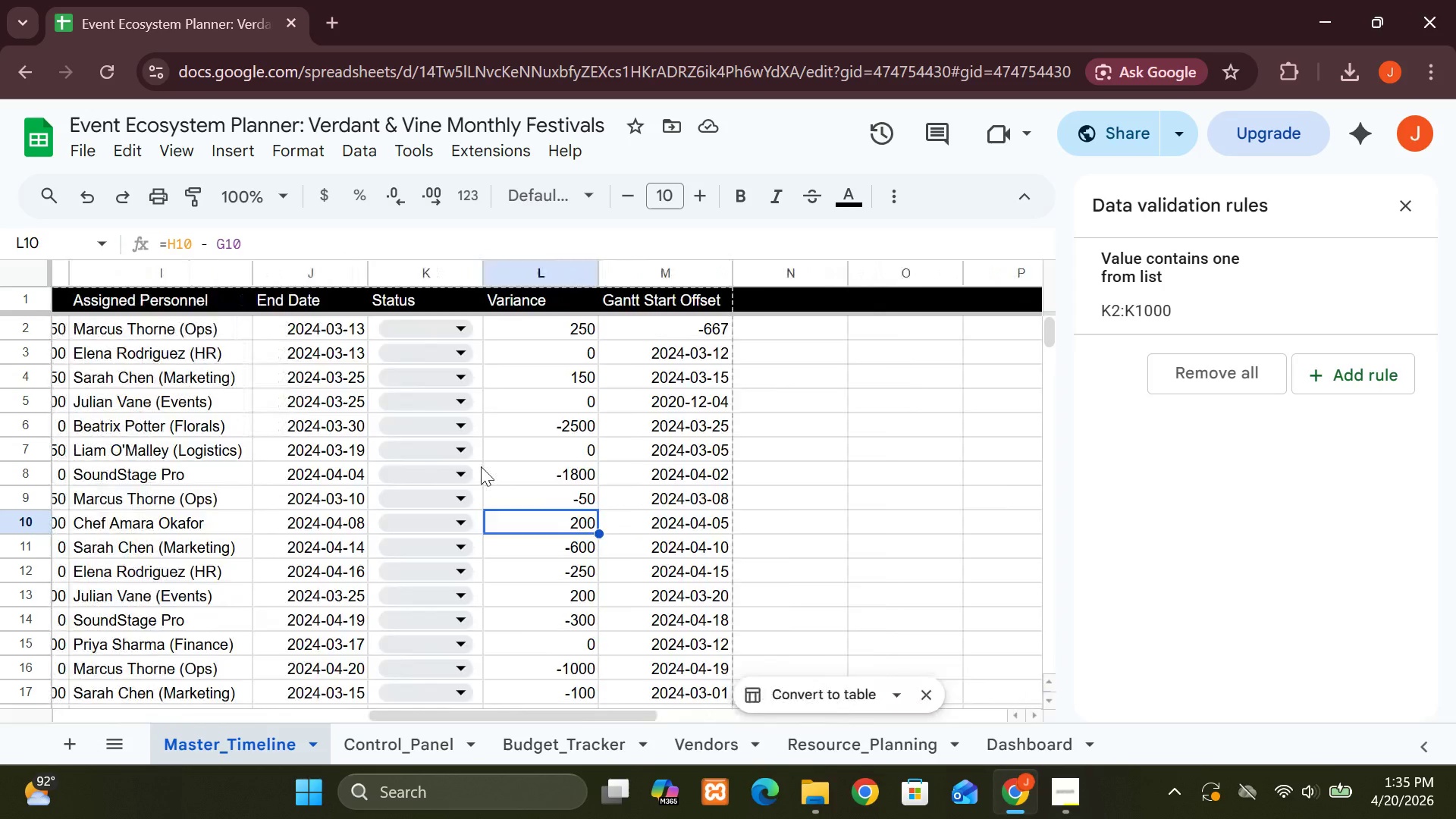 
wait(110.39)
 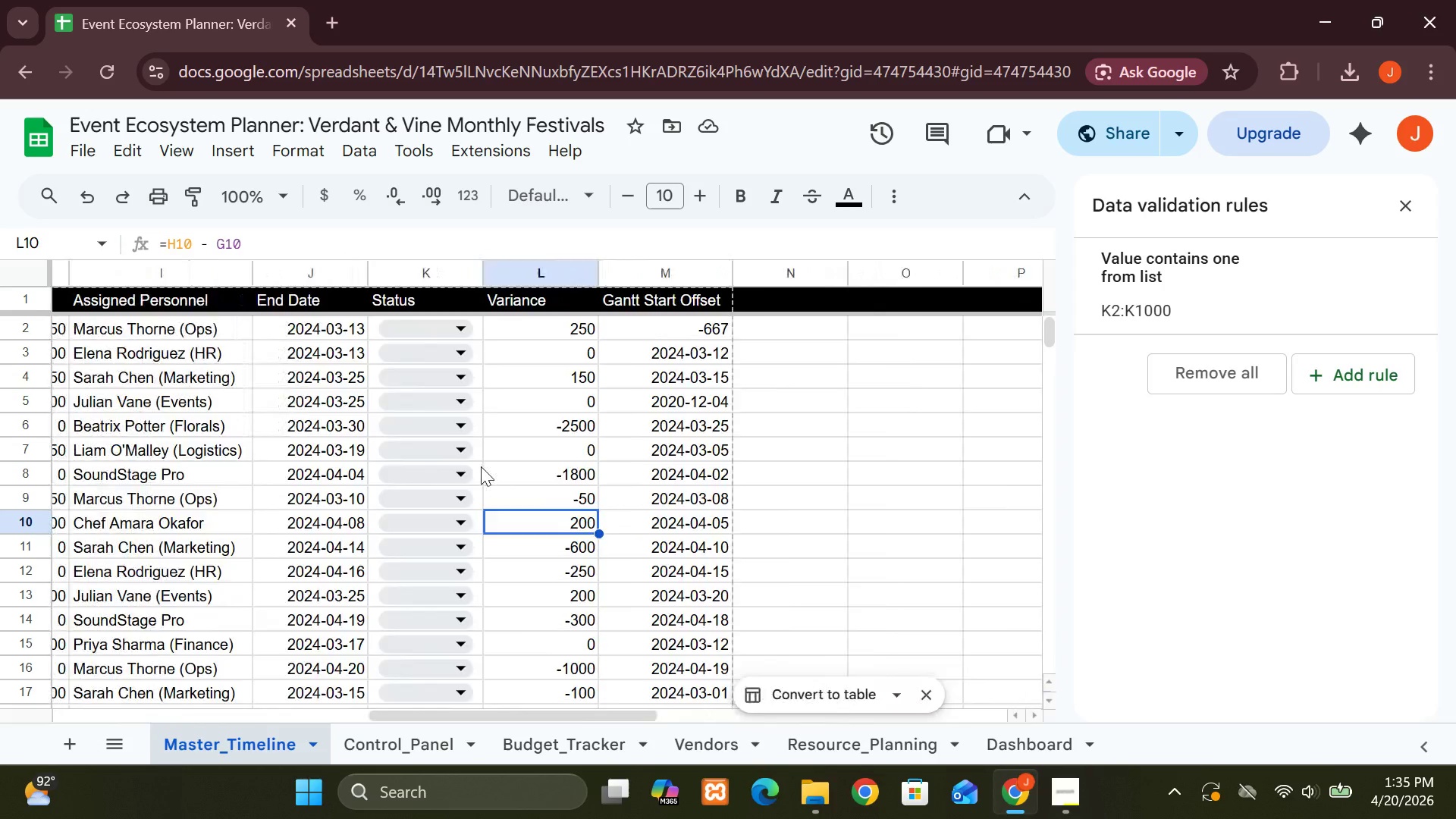 
left_click([59, 429])
 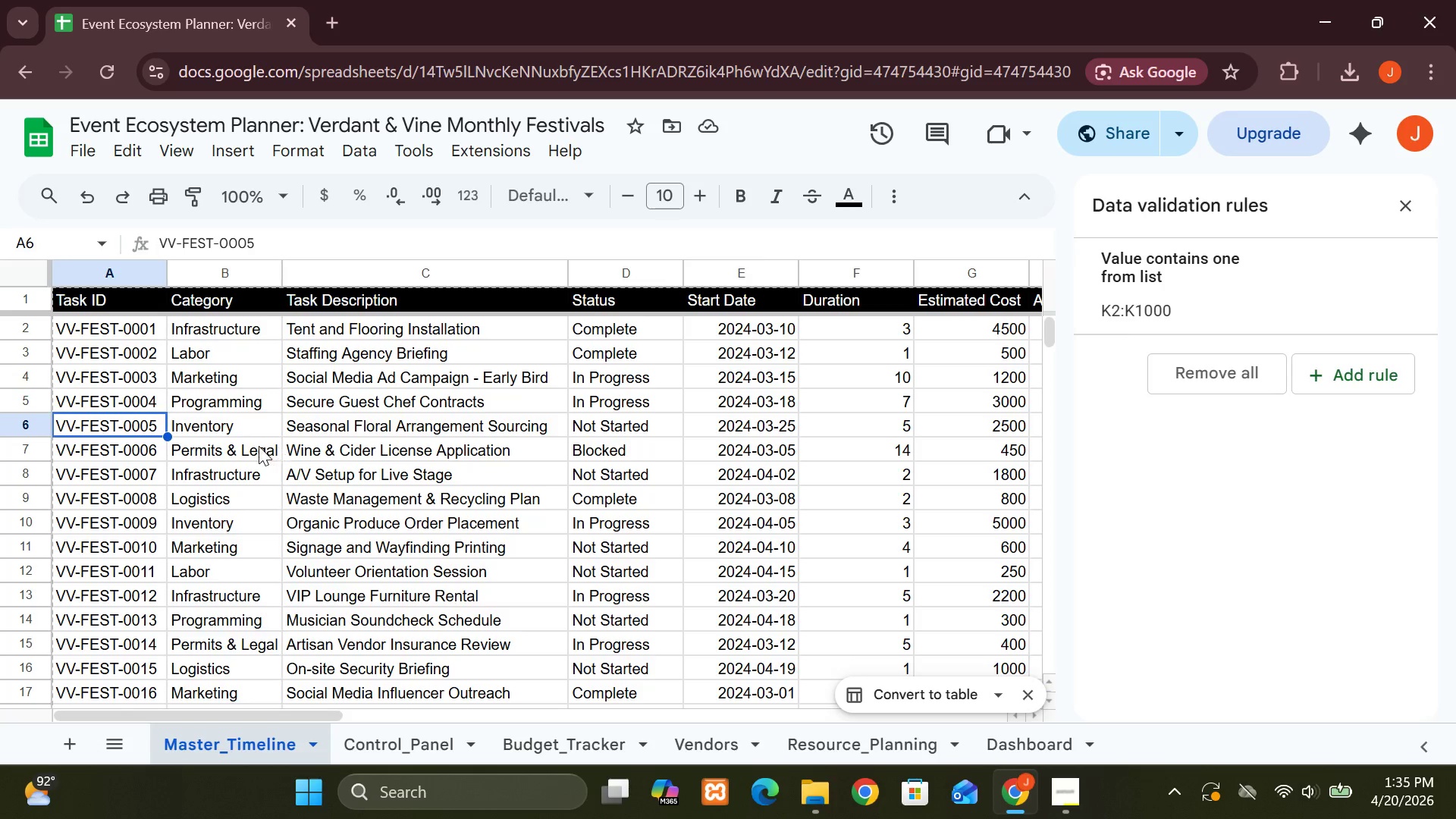 
double_click([258, 446])
 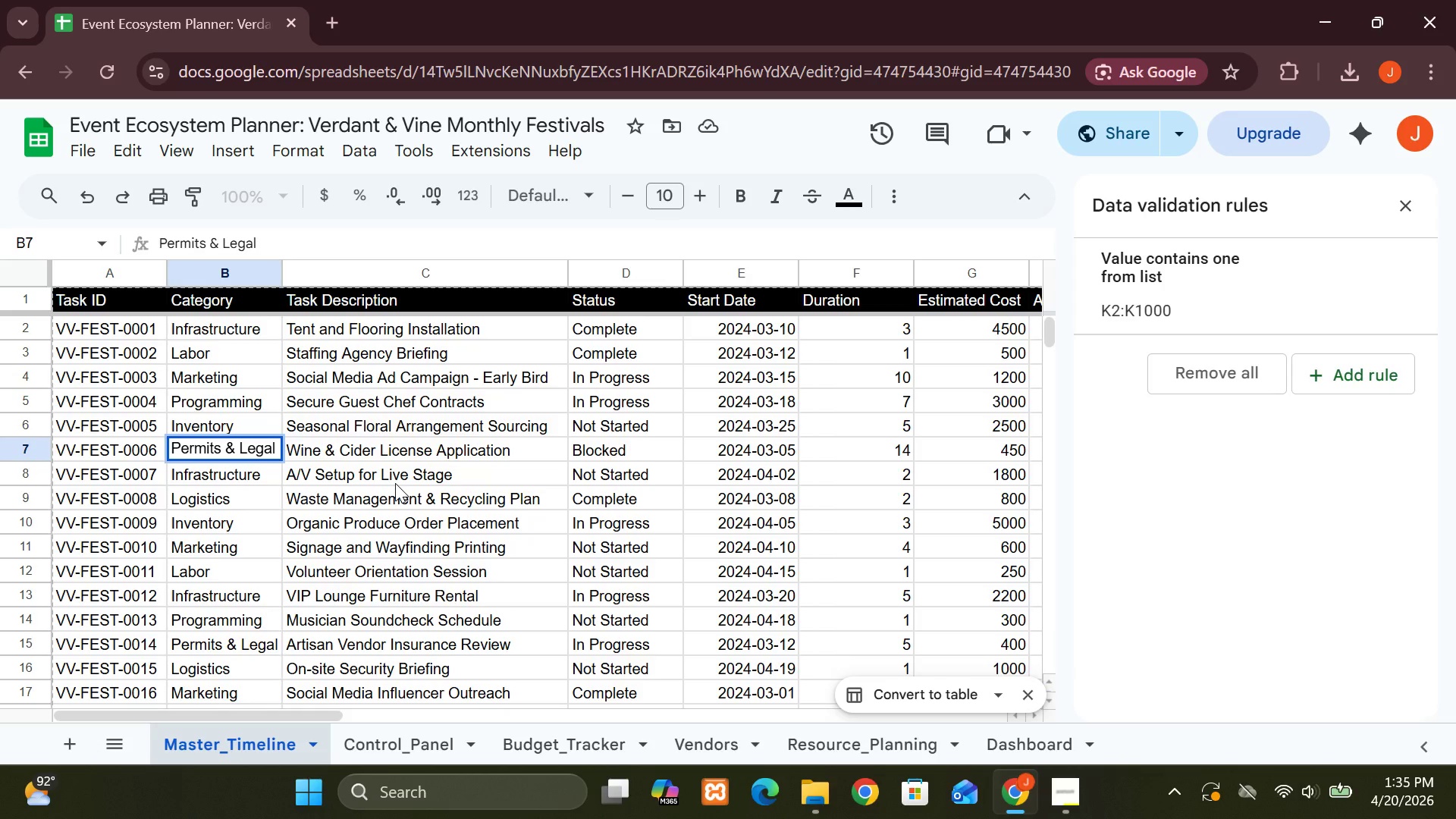 
left_click([395, 483])
 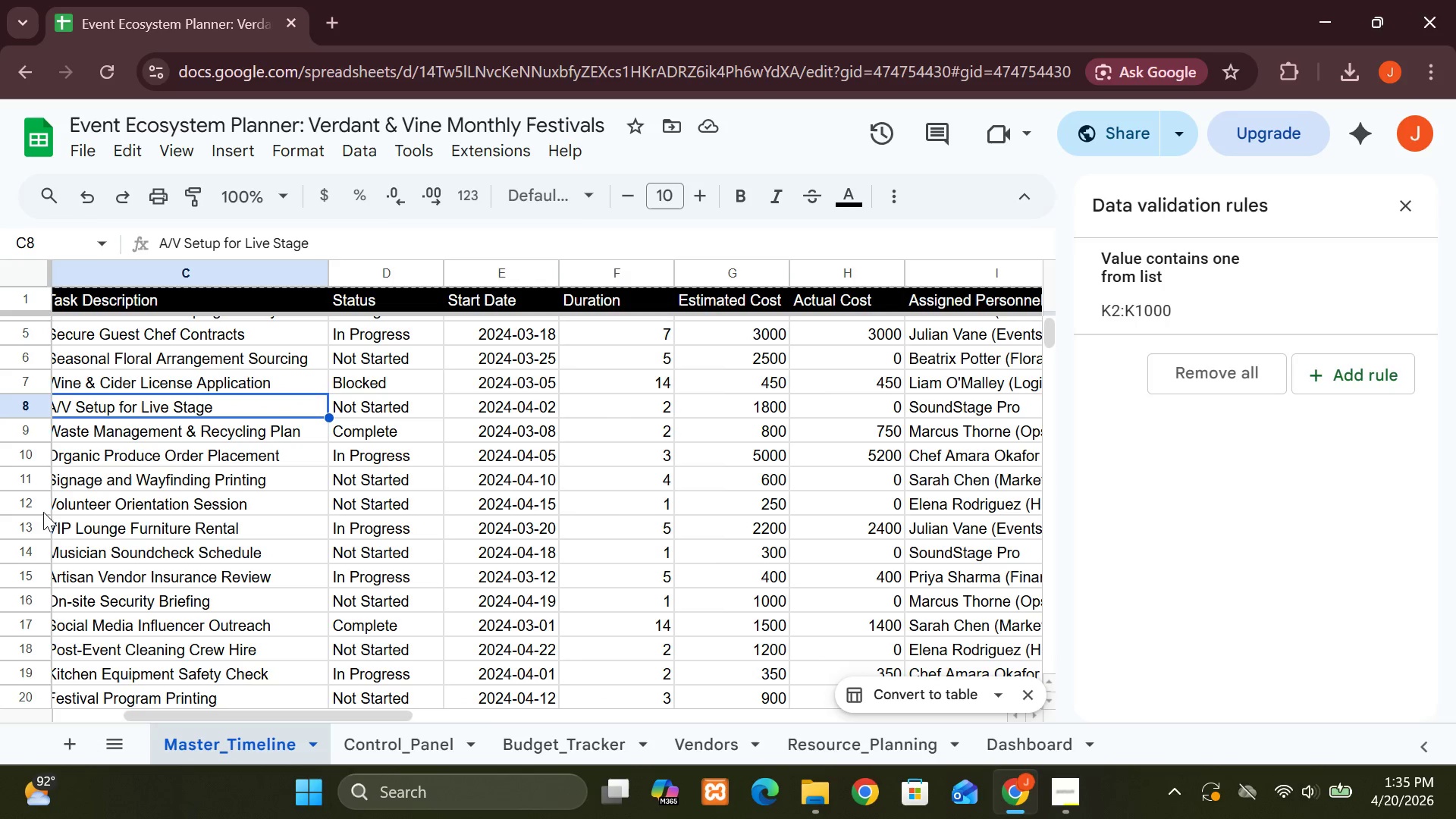 
wait(12.36)
 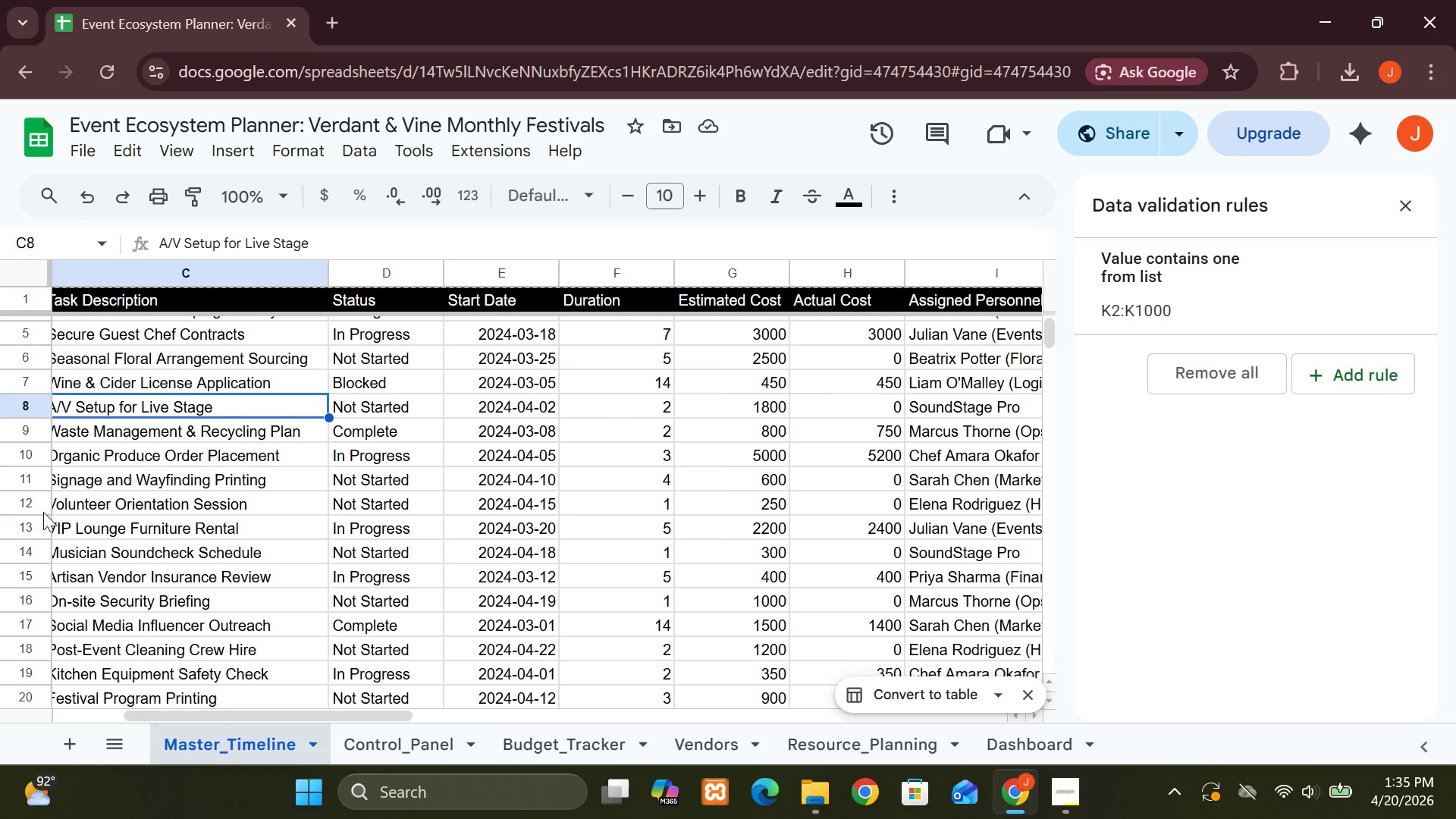 
left_click([1048, 797])